 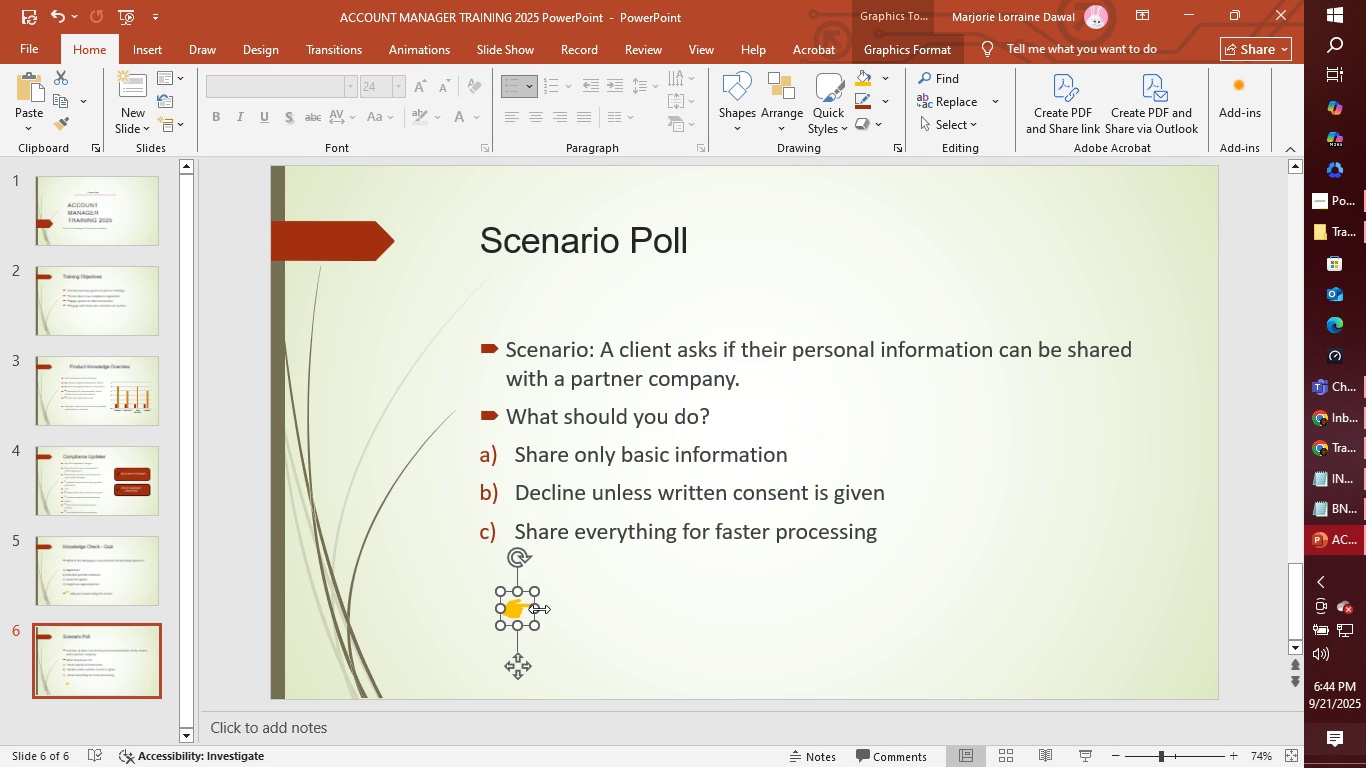 
key(ArrowRight)
 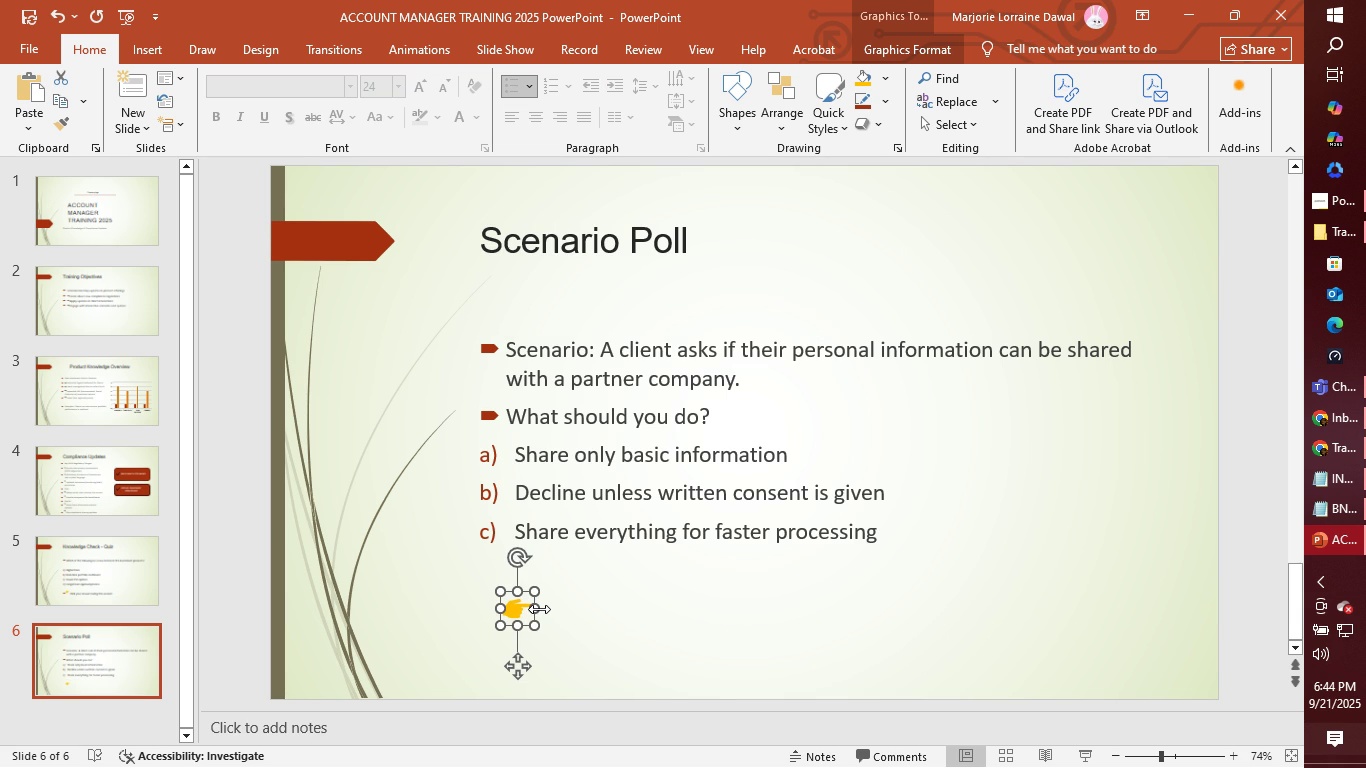 
key(ArrowLeft)
 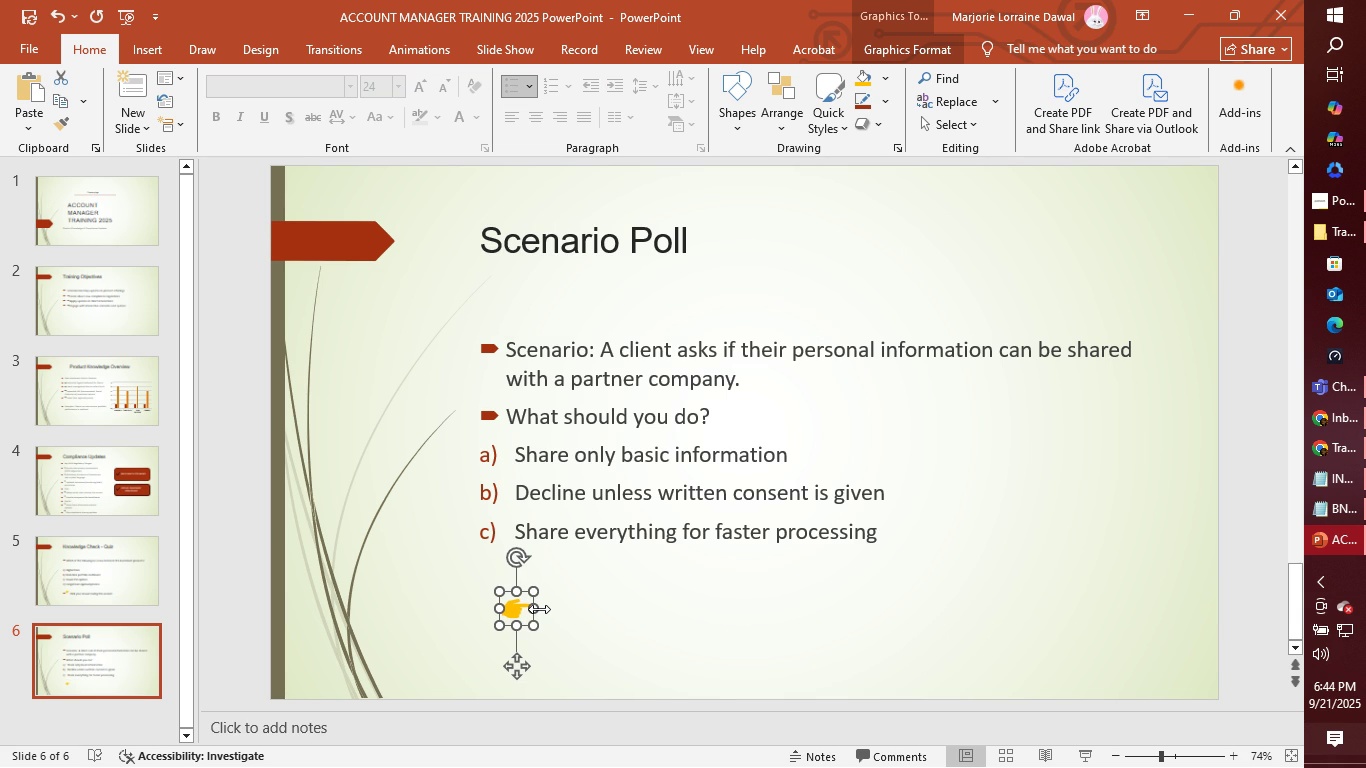 
key(ArrowLeft)
 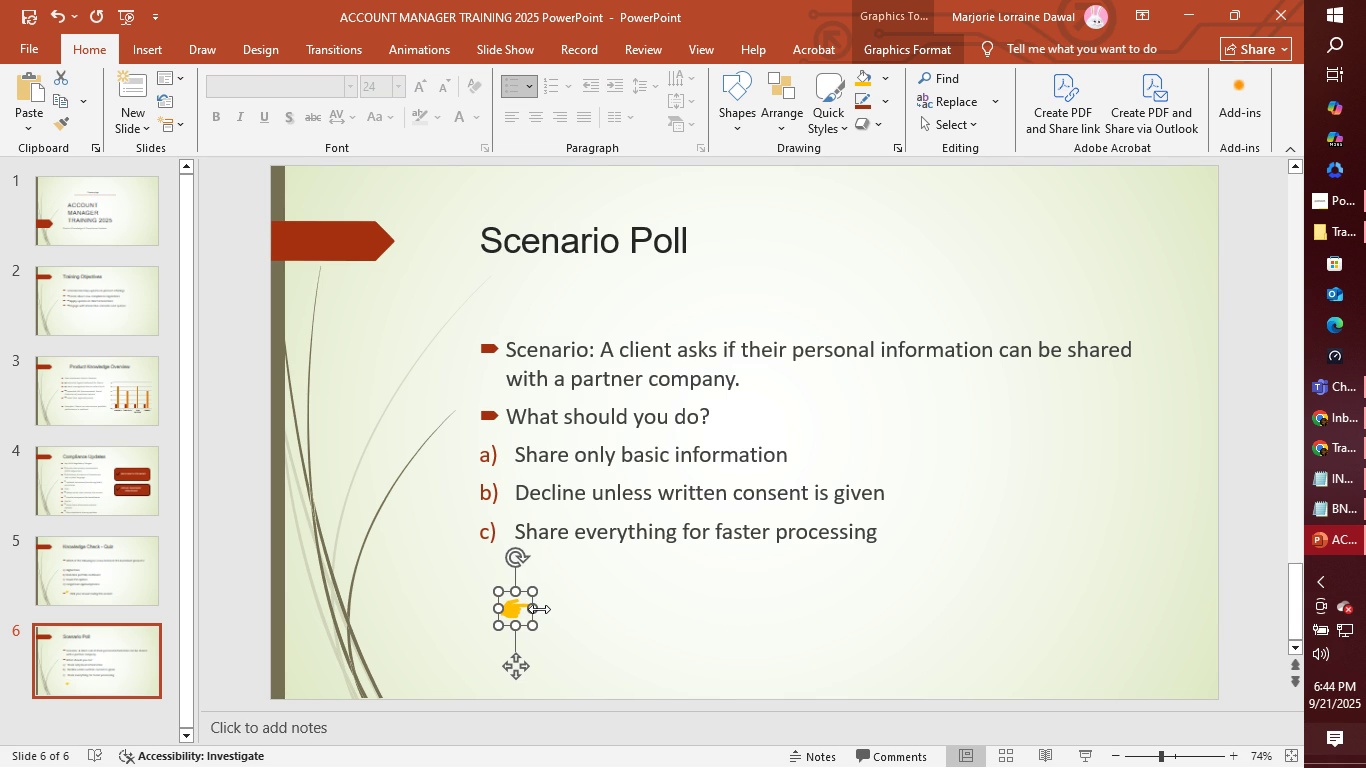 
key(ArrowLeft)
 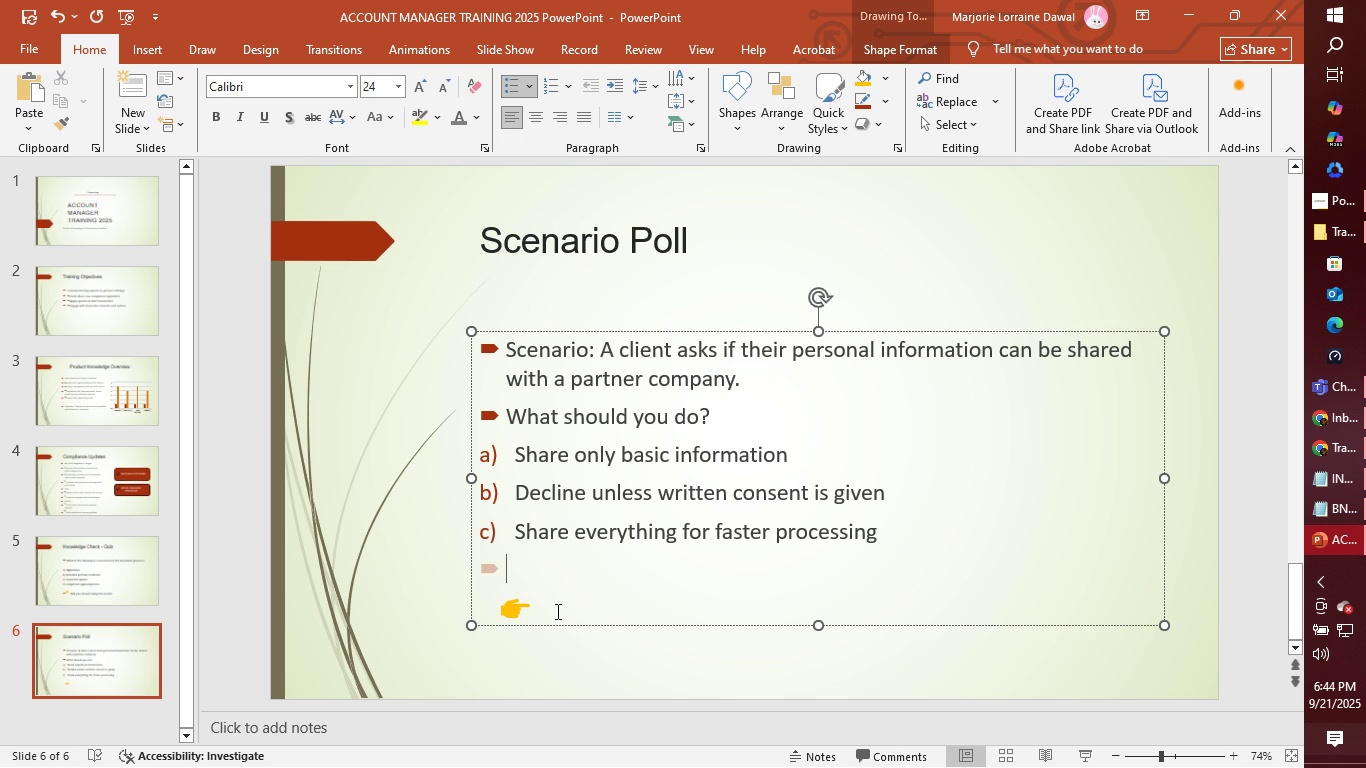 
key(Enter)
 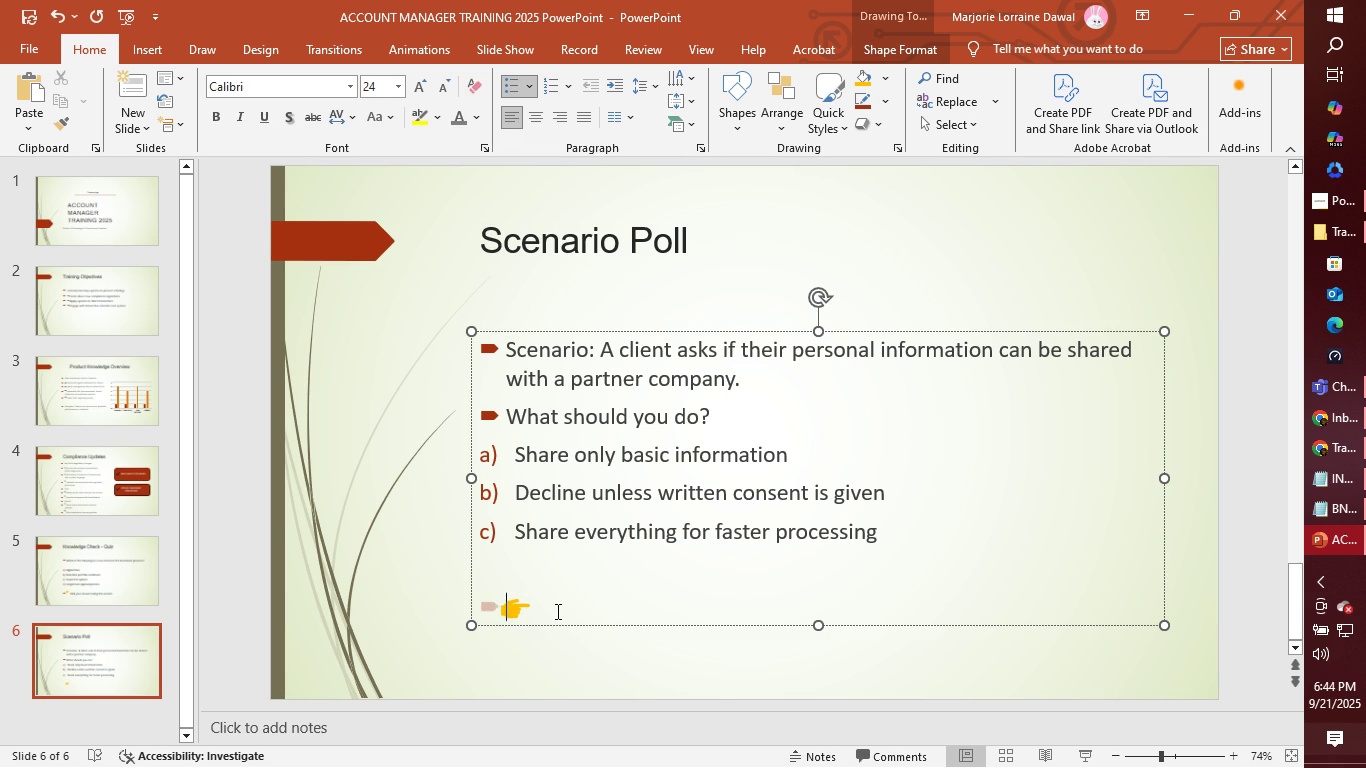 
key(Enter)
 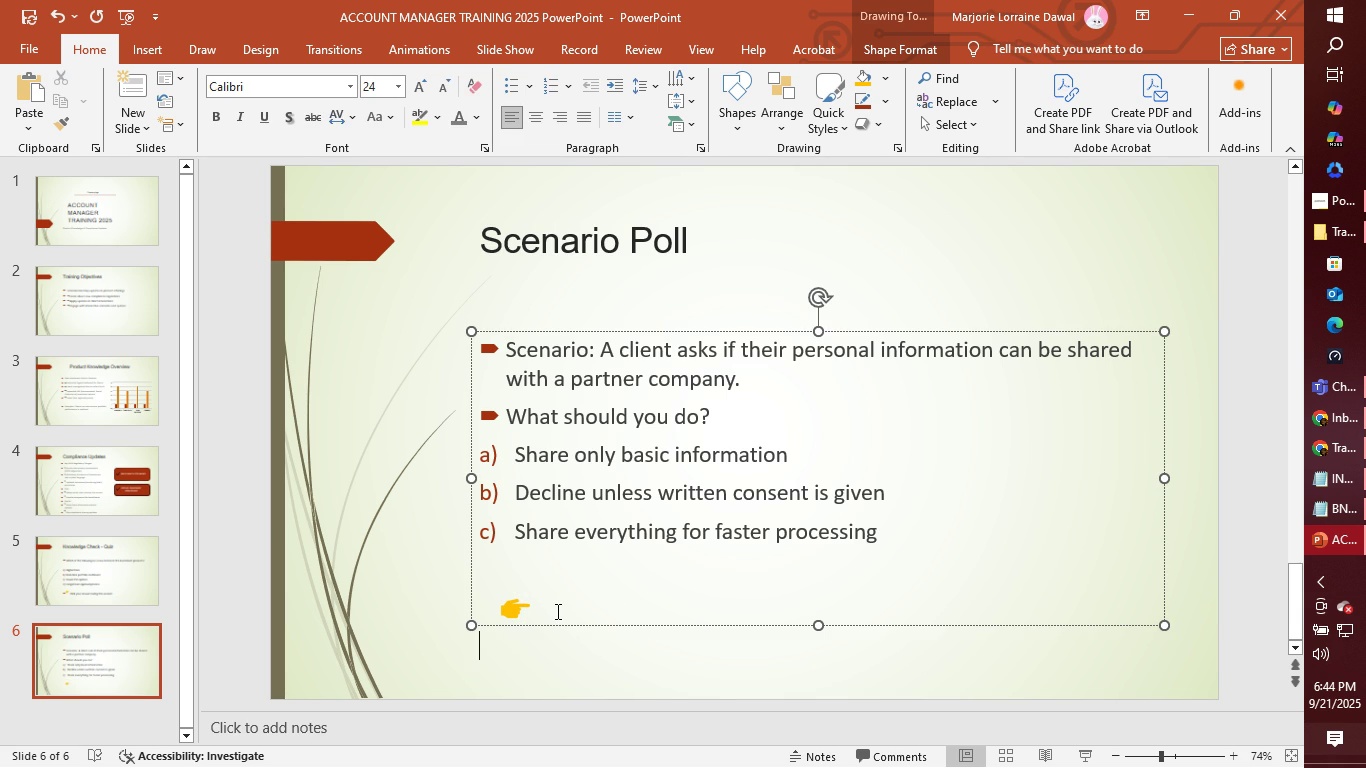 
key(Backspace)
 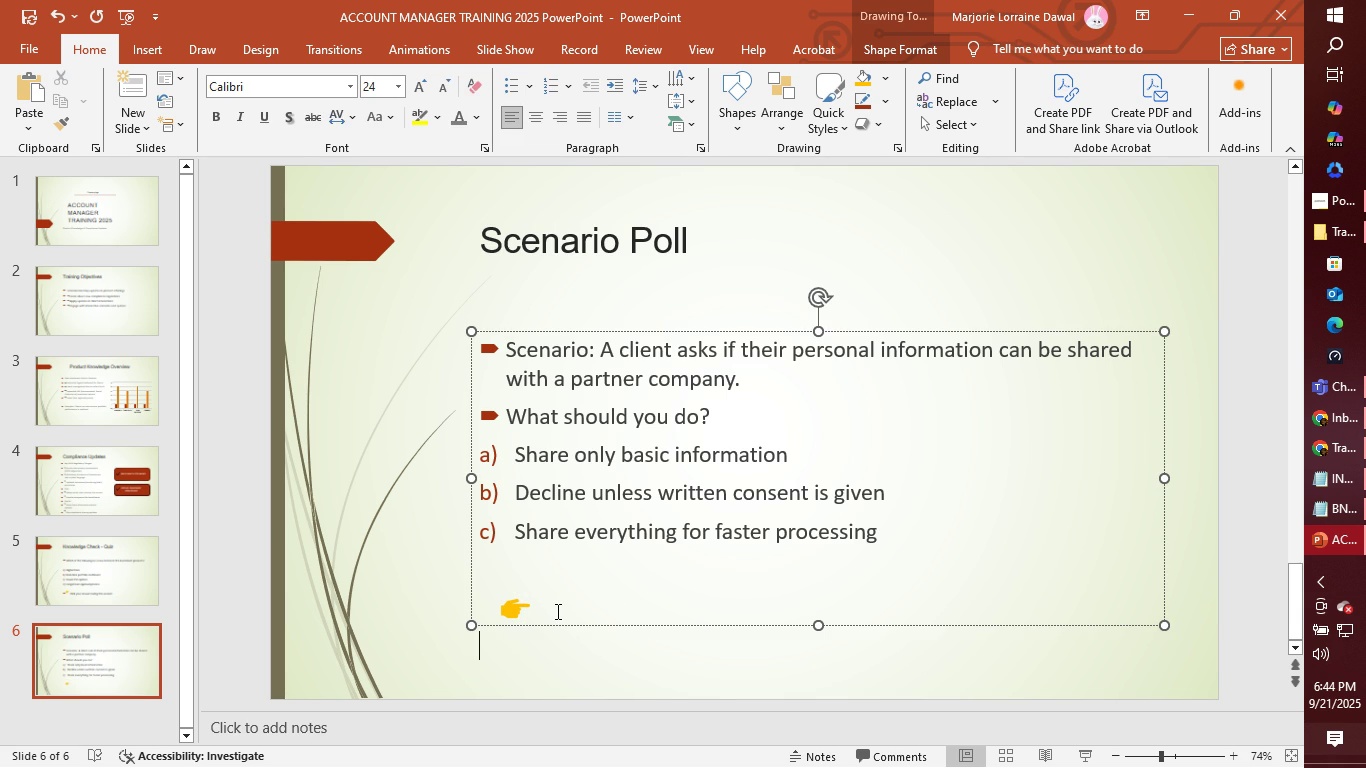 
key(Backspace)
 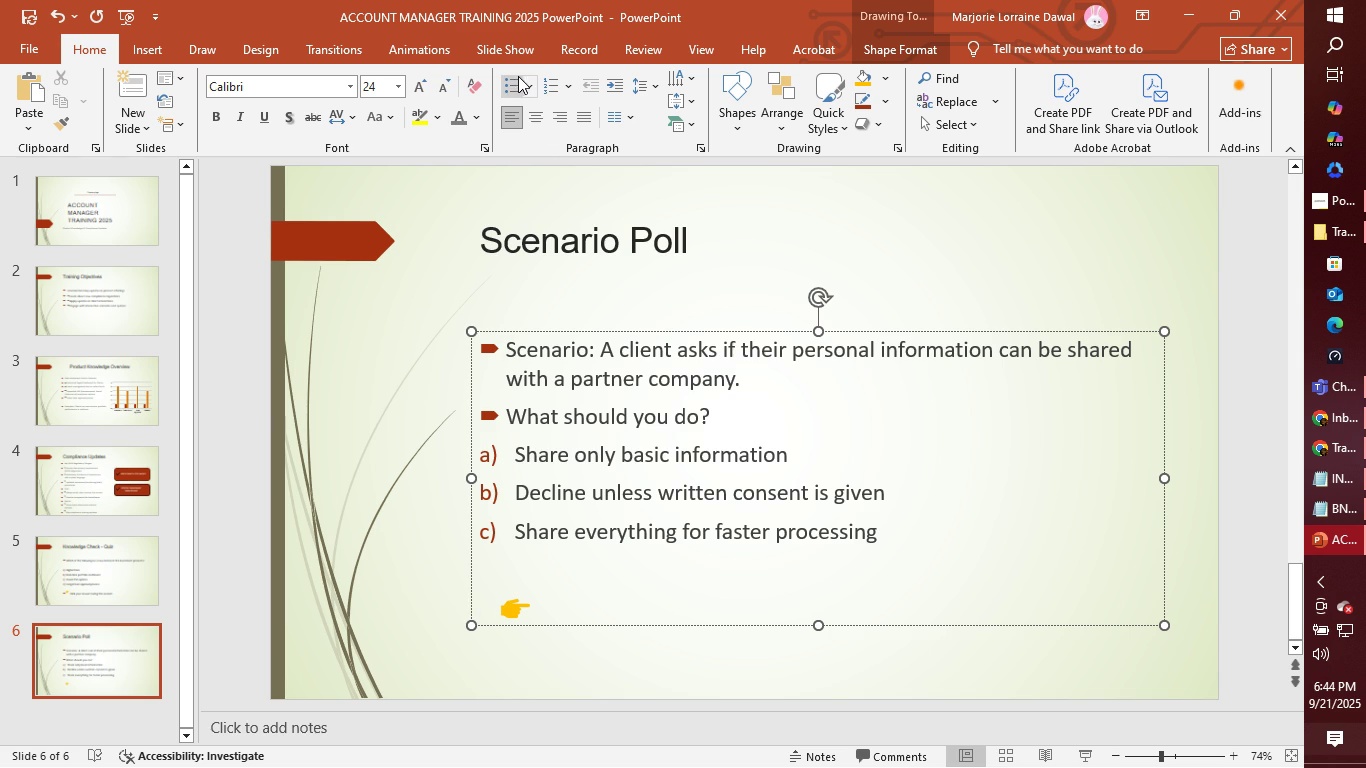 
left_click([513, 77])
 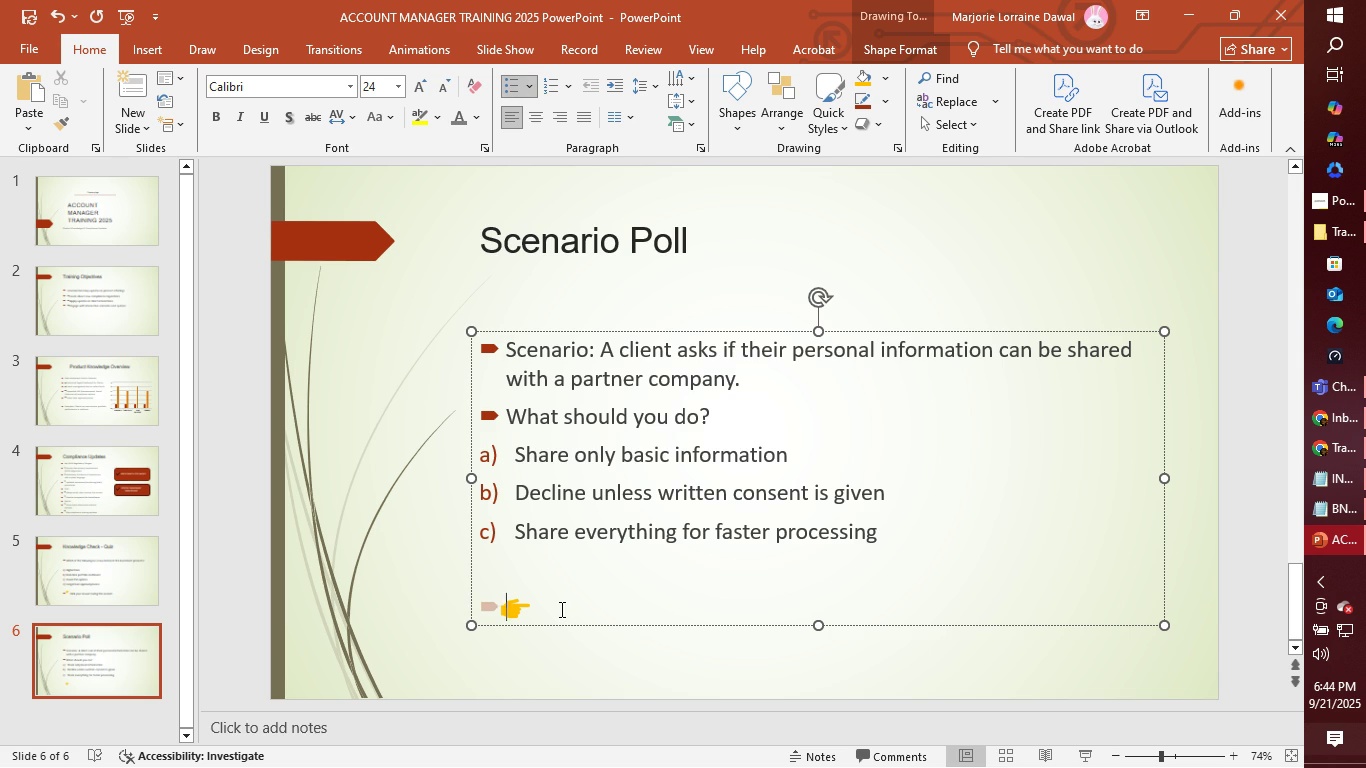 
key(Space)